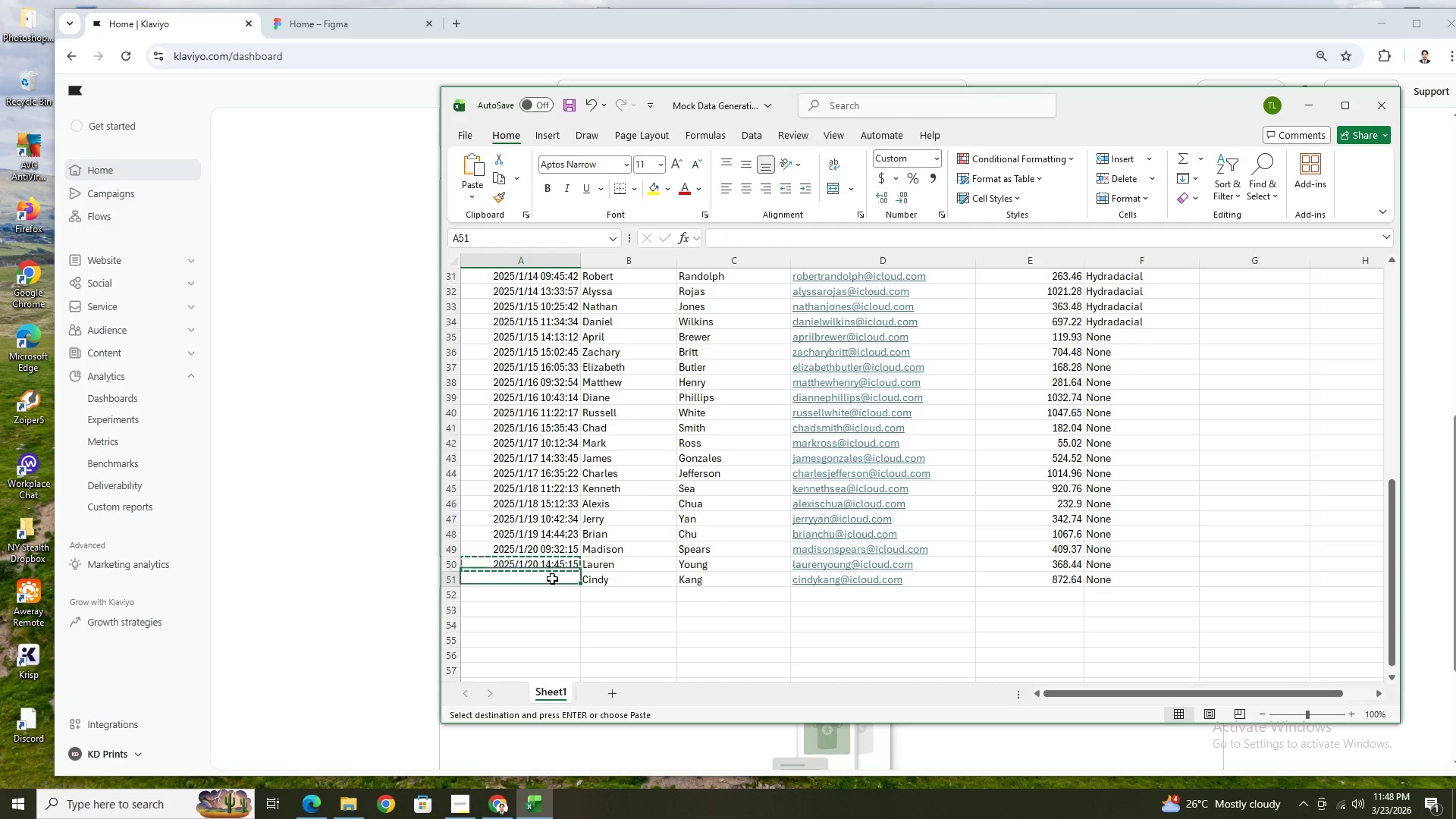 
key(Control+ControlLeft)
 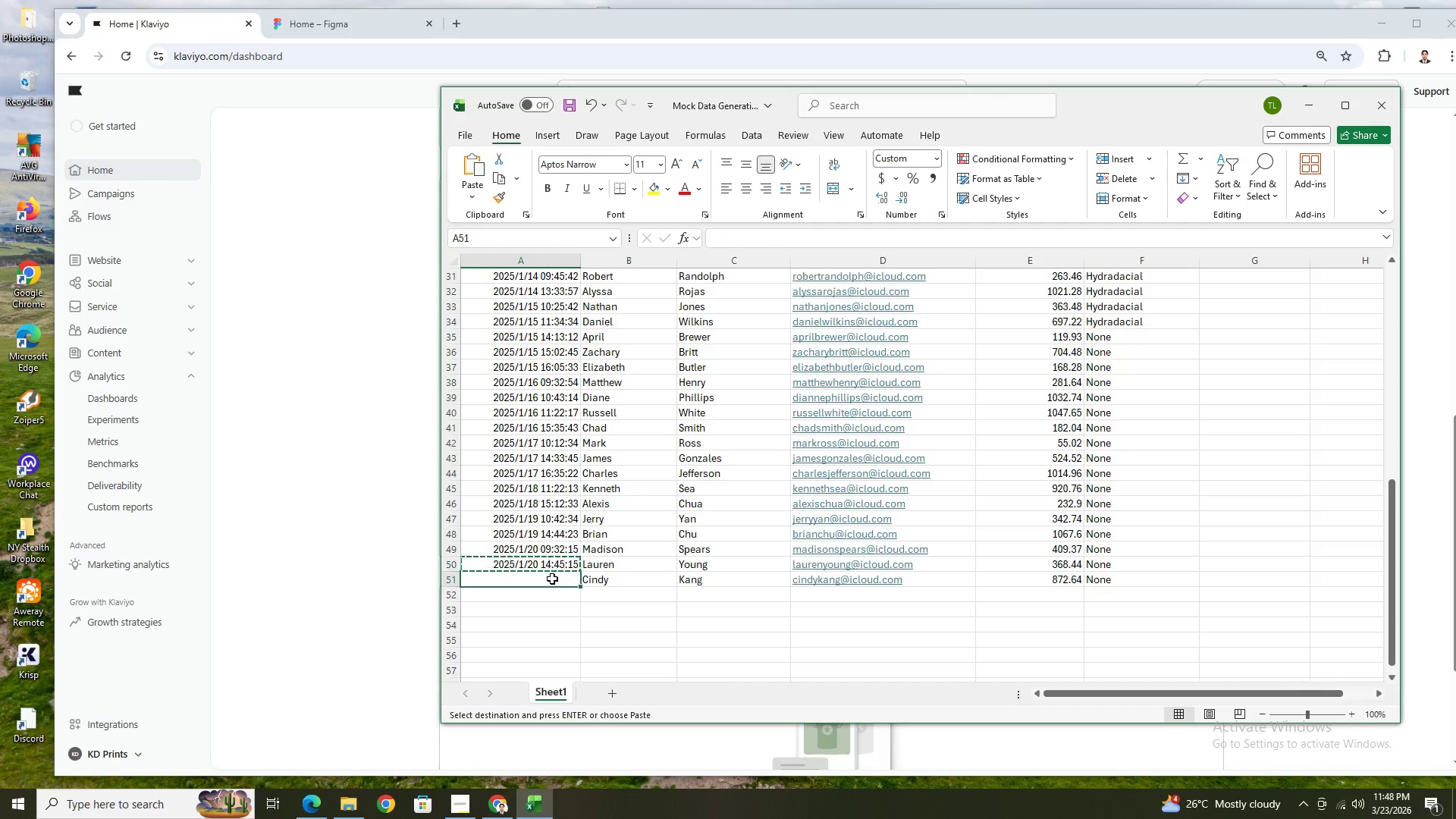 
key(Control+V)
 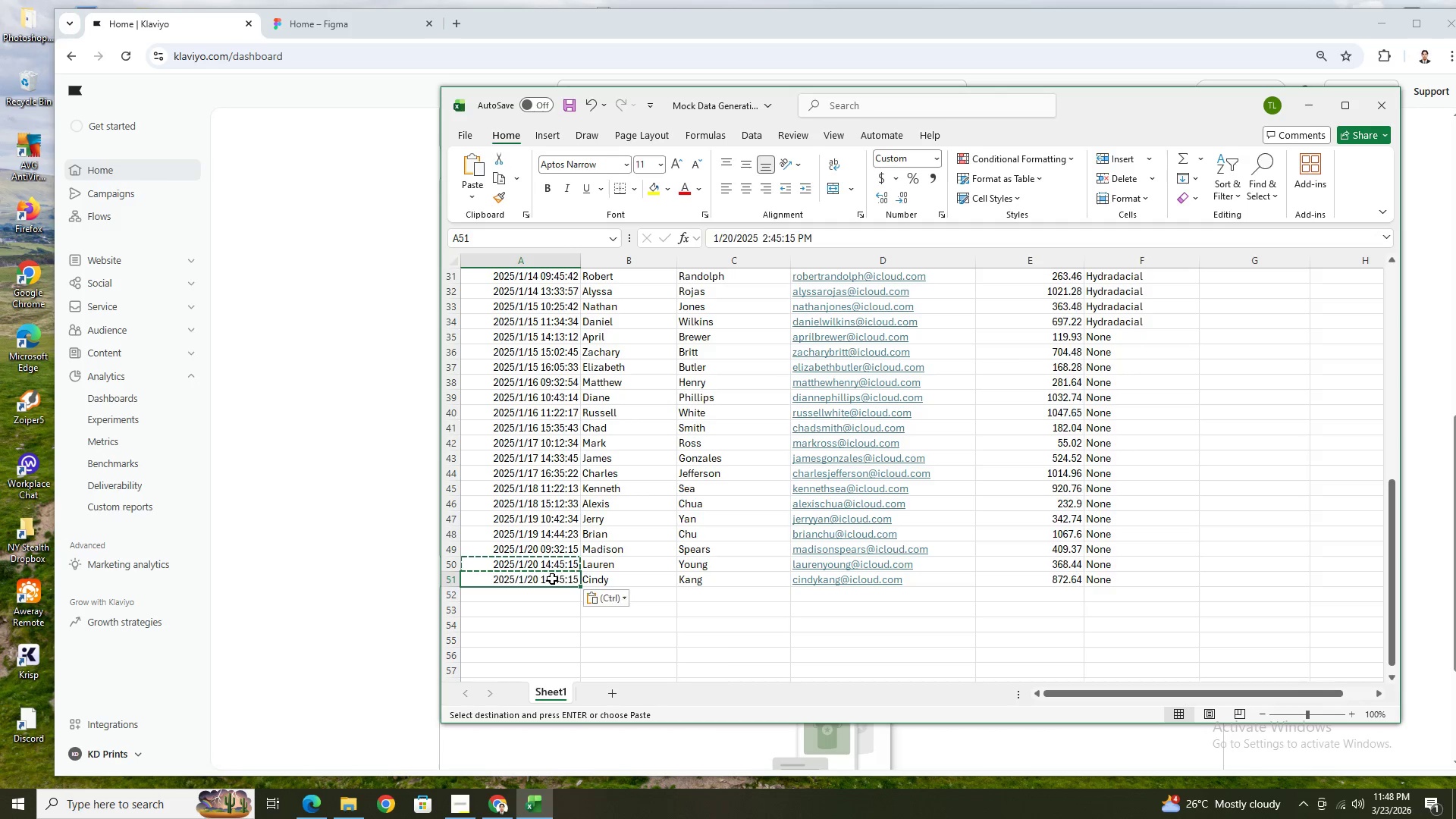 
double_click([552, 579])
 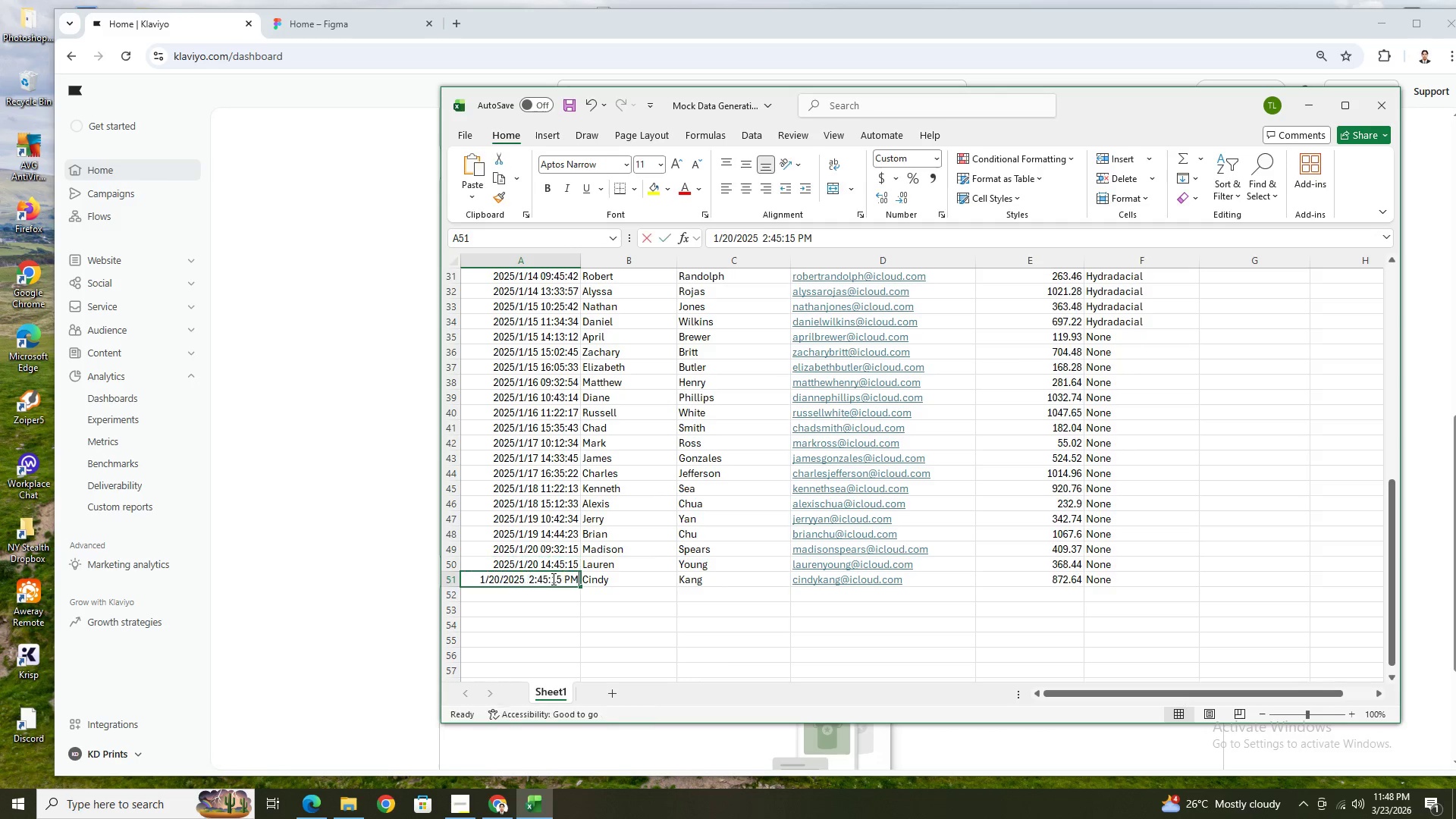 
triple_click([552, 579])
 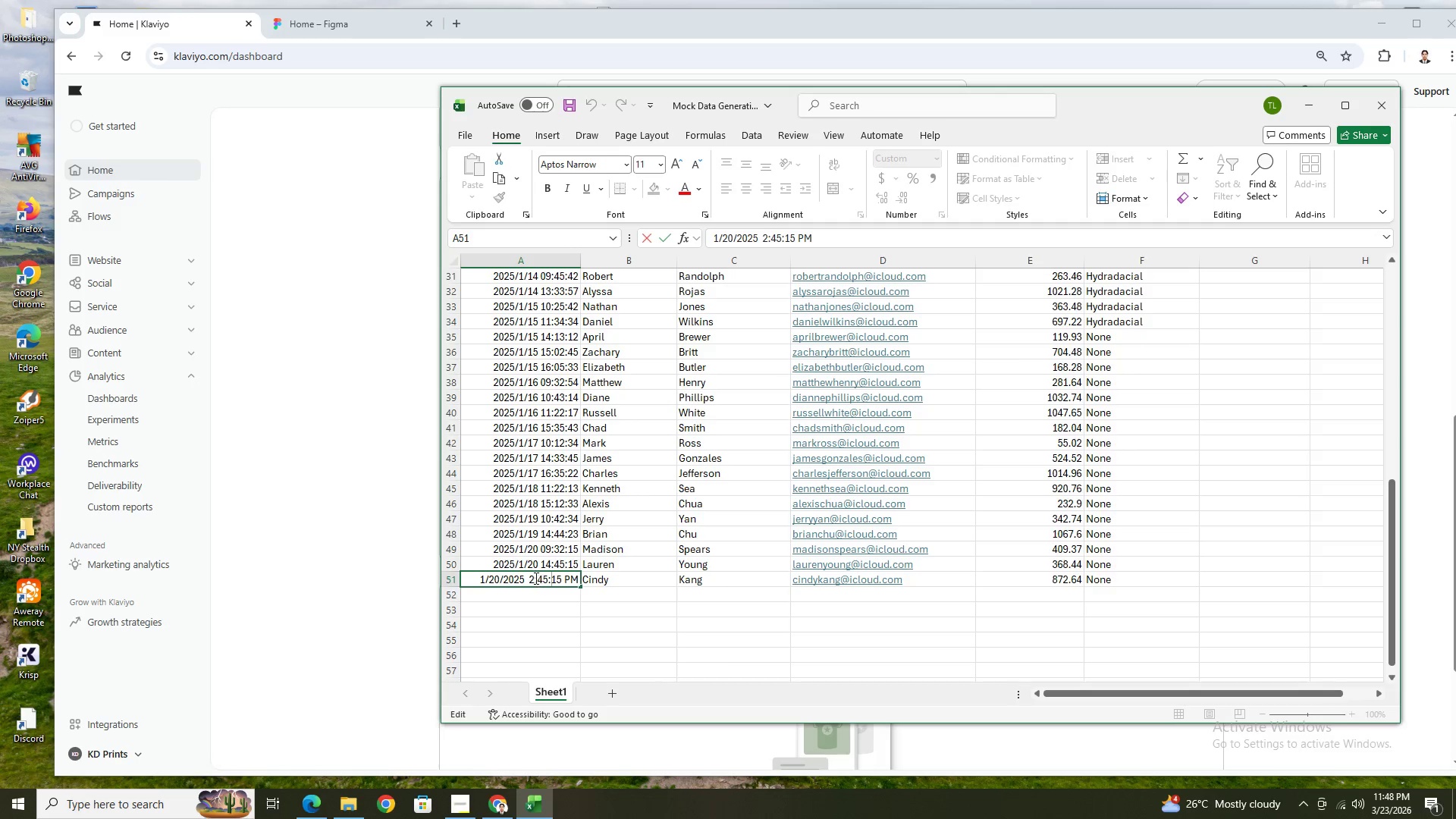 
left_click([533, 578])